 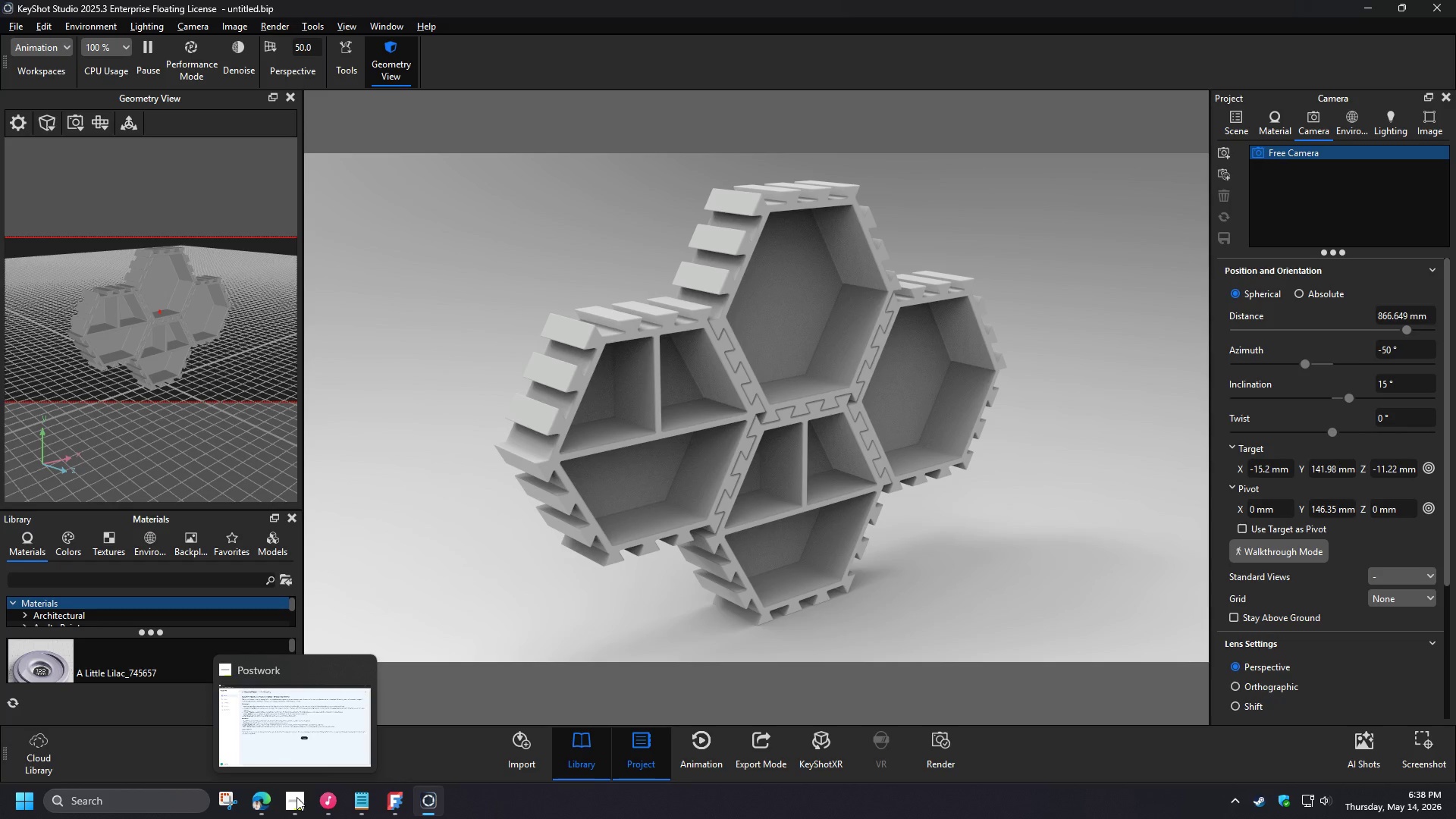 
key(P)
 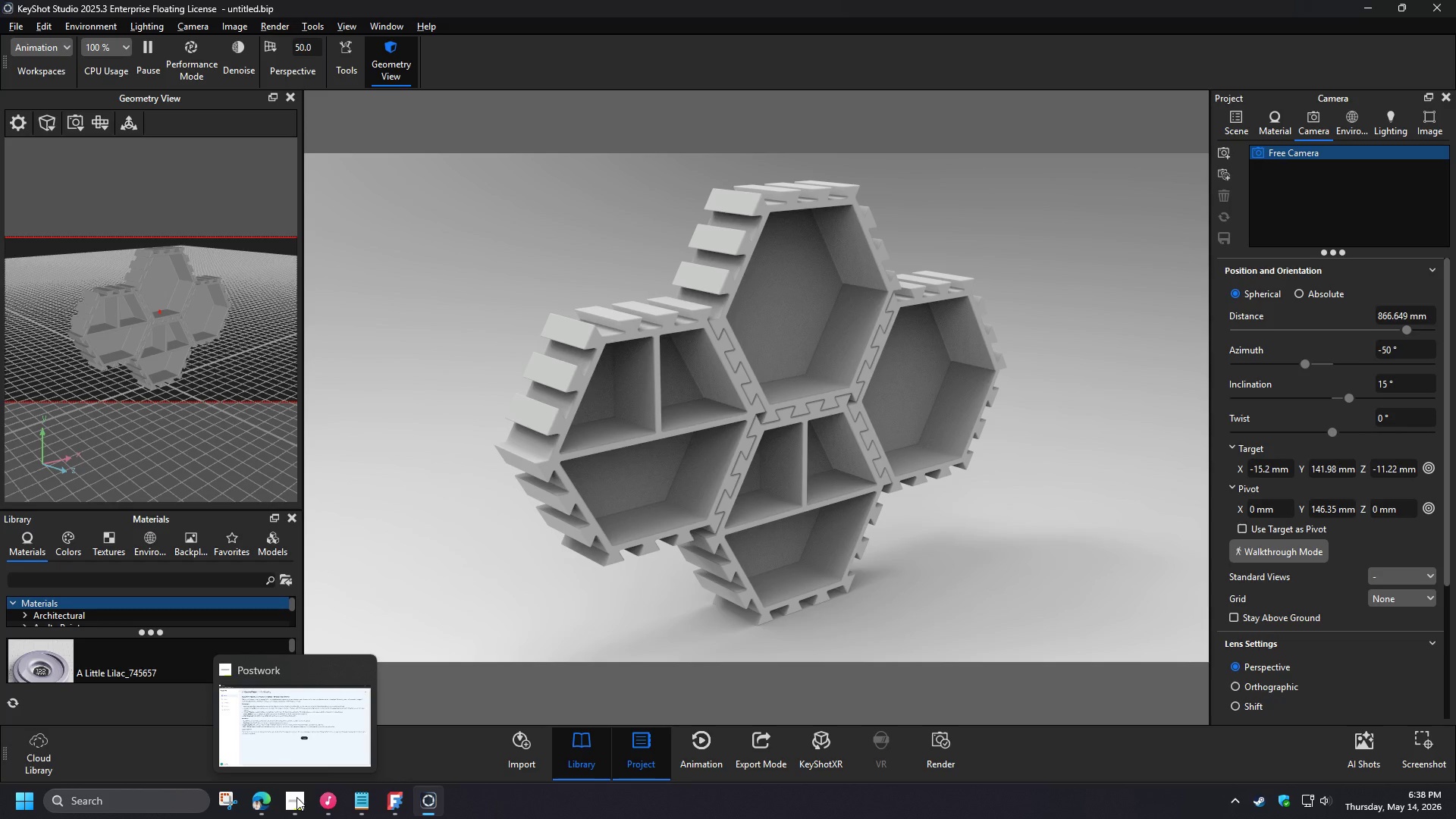 
left_click([195, 199])
 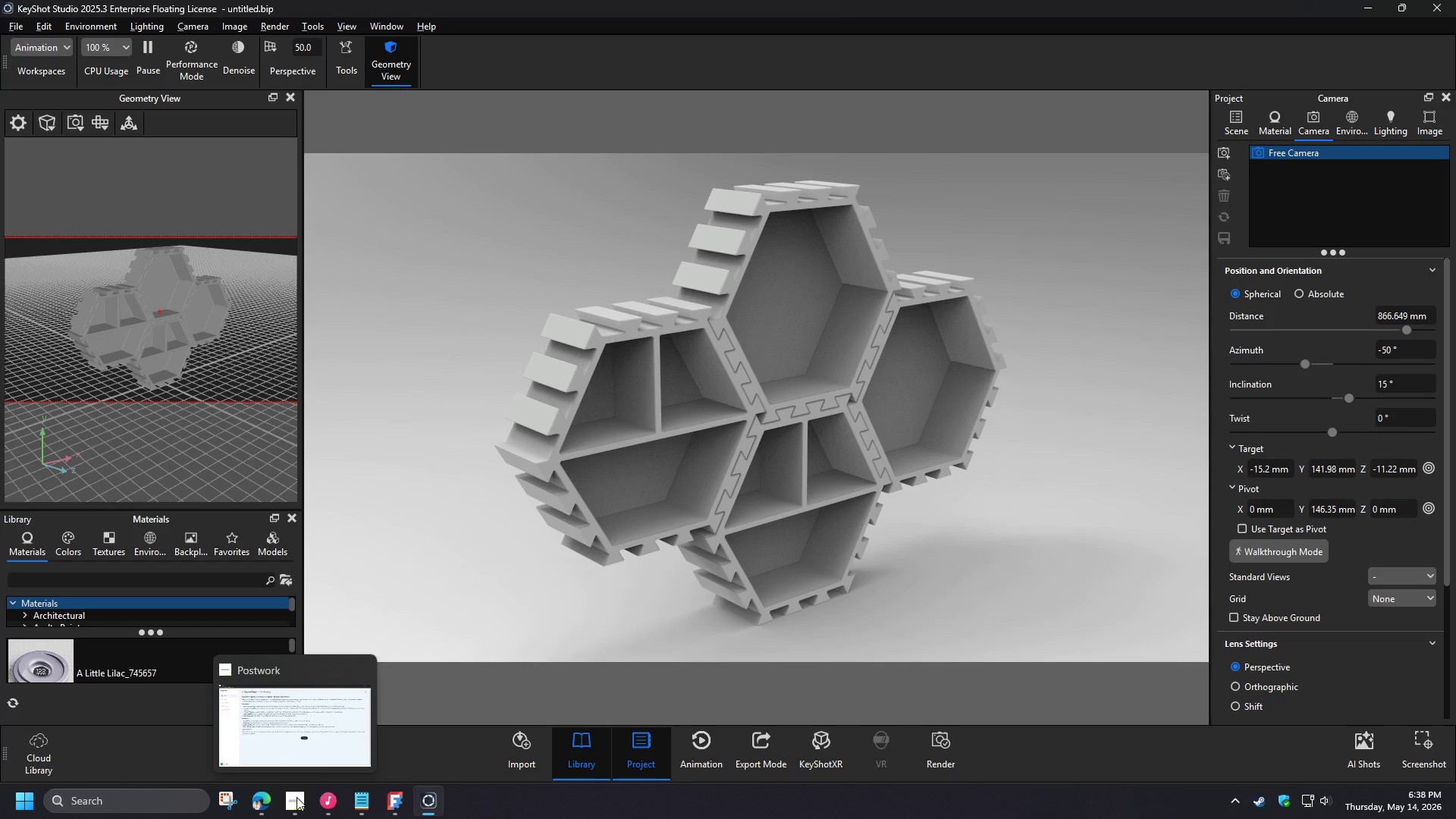 
key(O)
 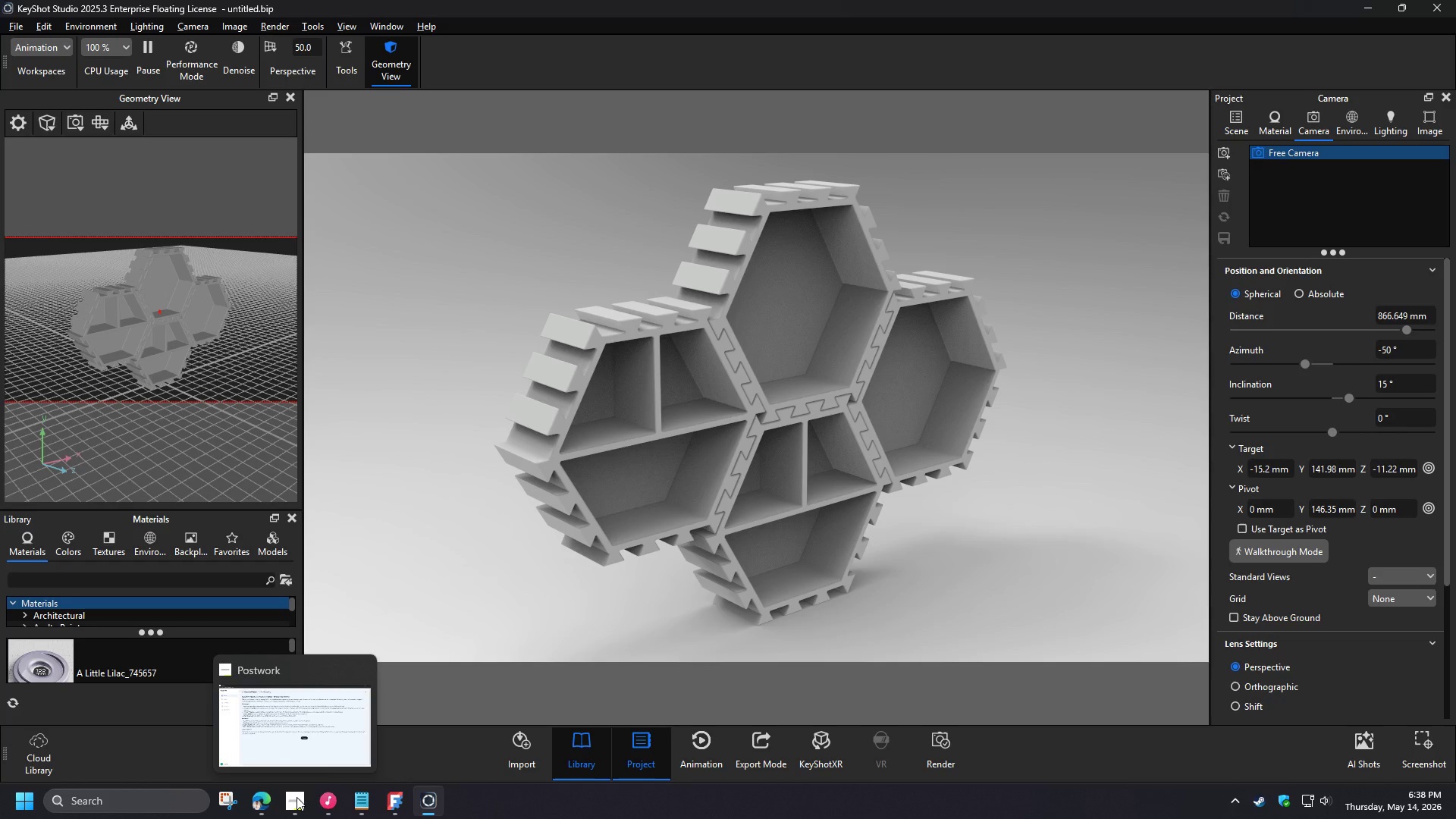 
scroll: coordinate [127, 308], scroll_direction: down, amount: 2.0
 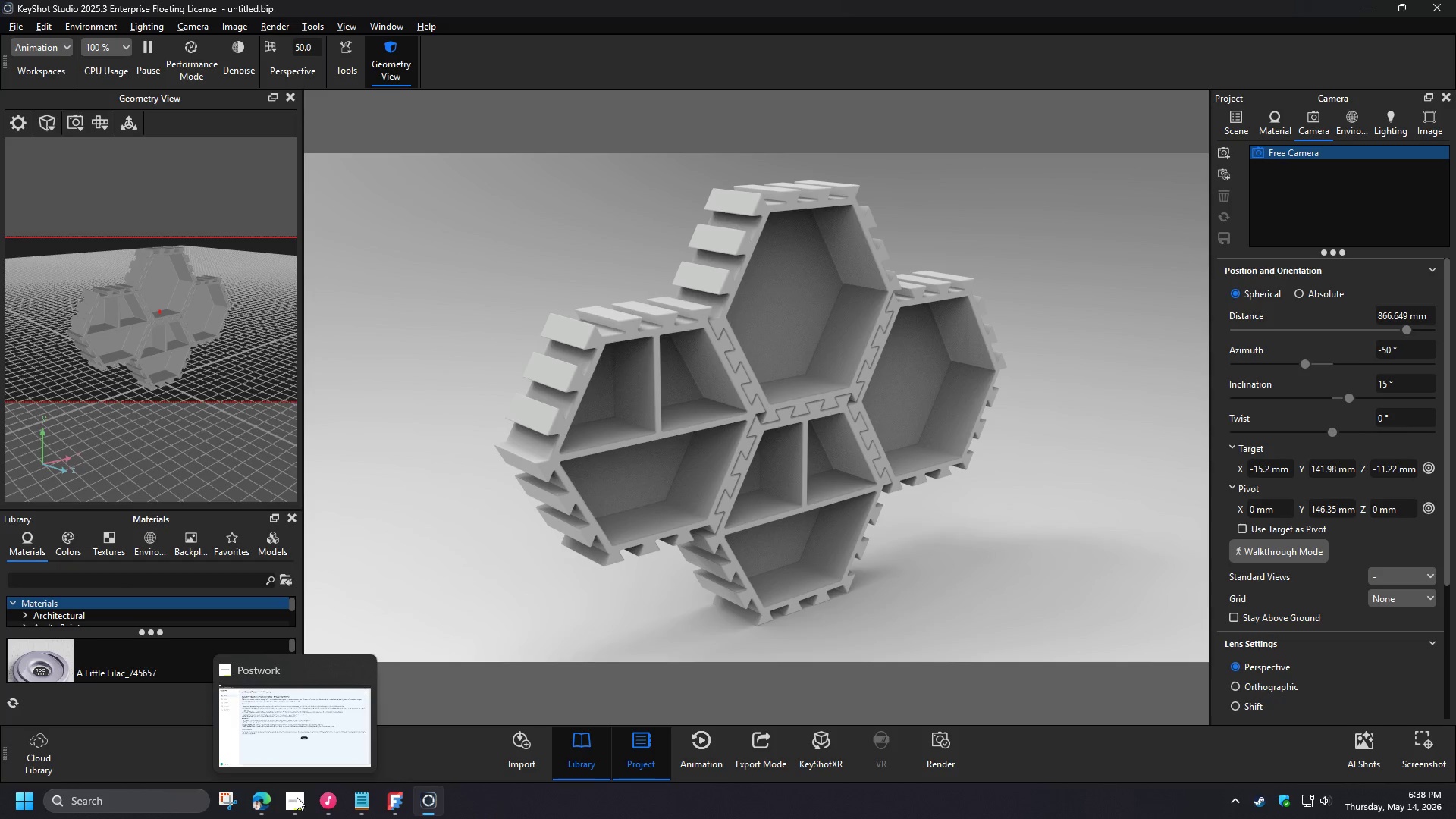 
left_click([29, 325])
 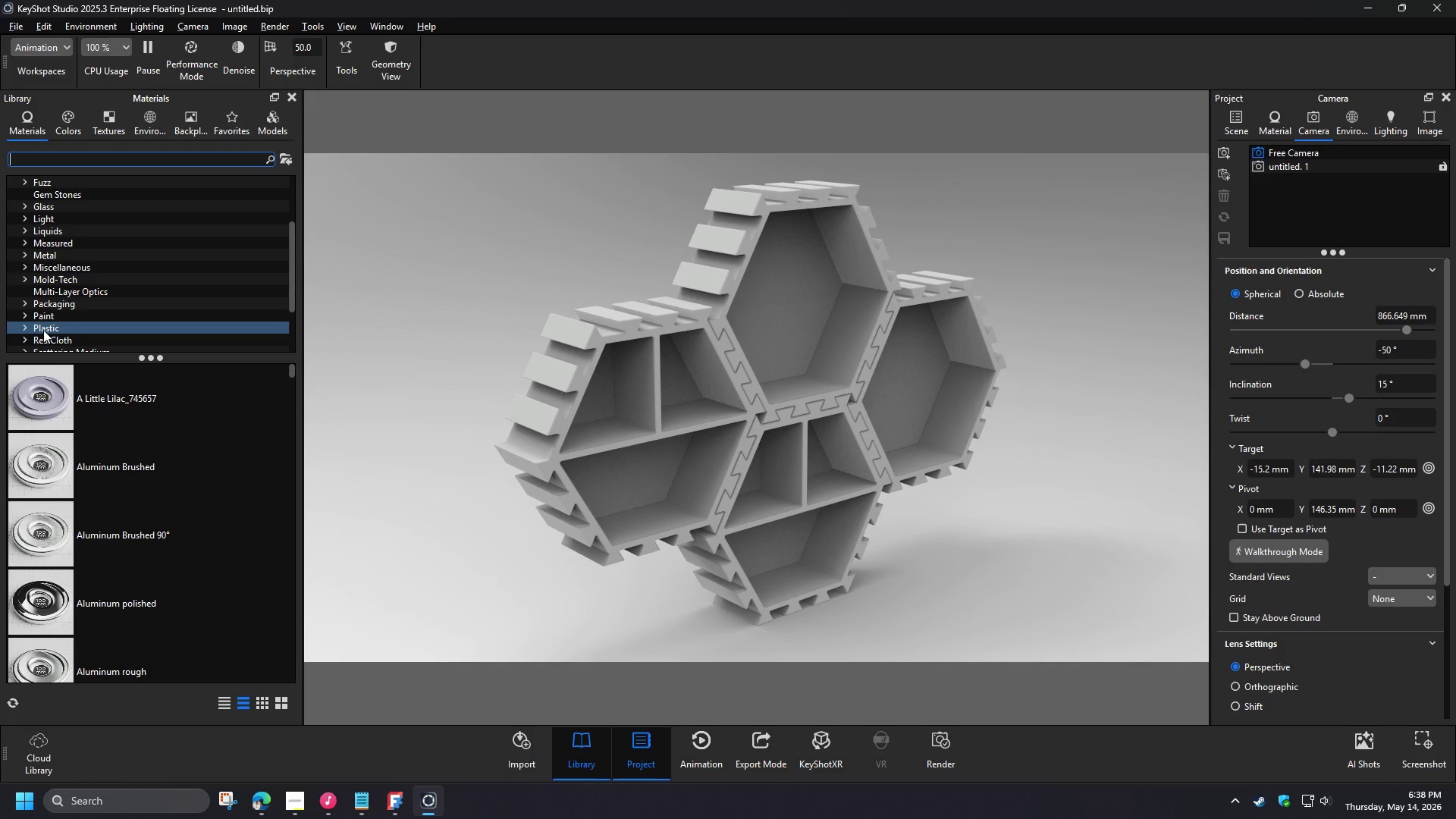 
scroll: coordinate [91, 300], scroll_direction: down, amount: 3.0
 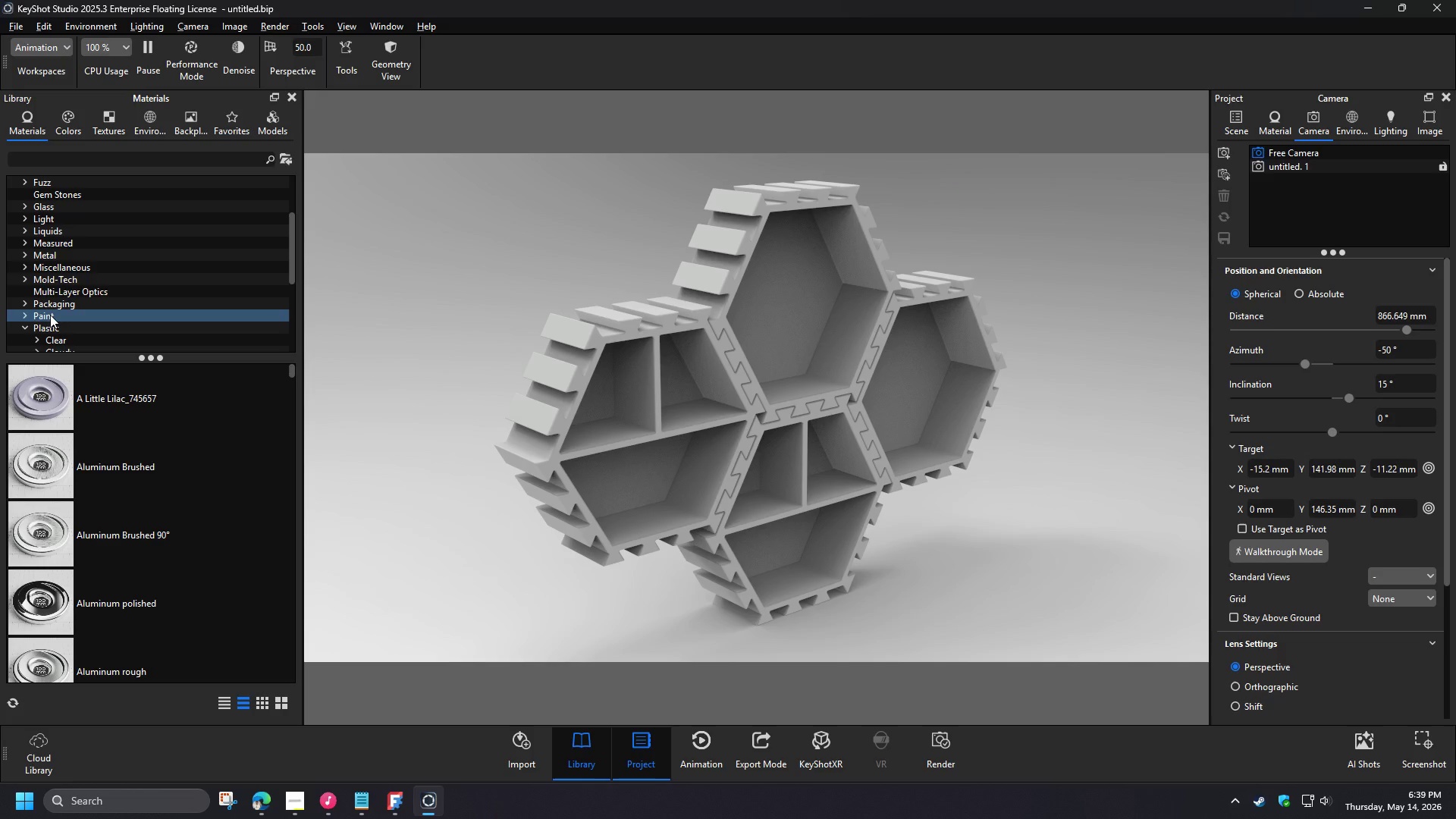 
left_click([86, 270])
 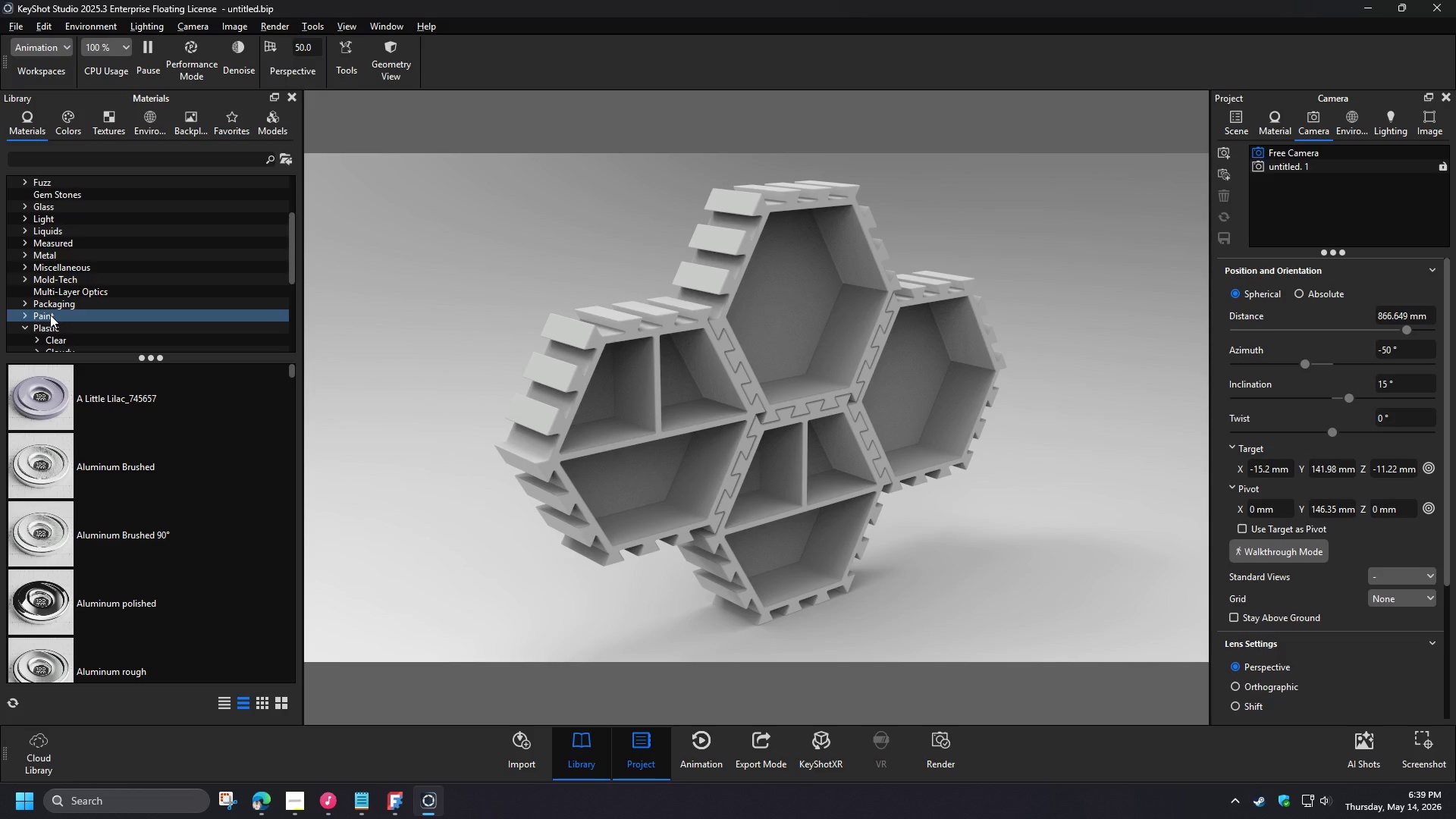 
scroll: coordinate [158, 493], scroll_direction: up, amount: 4.0
 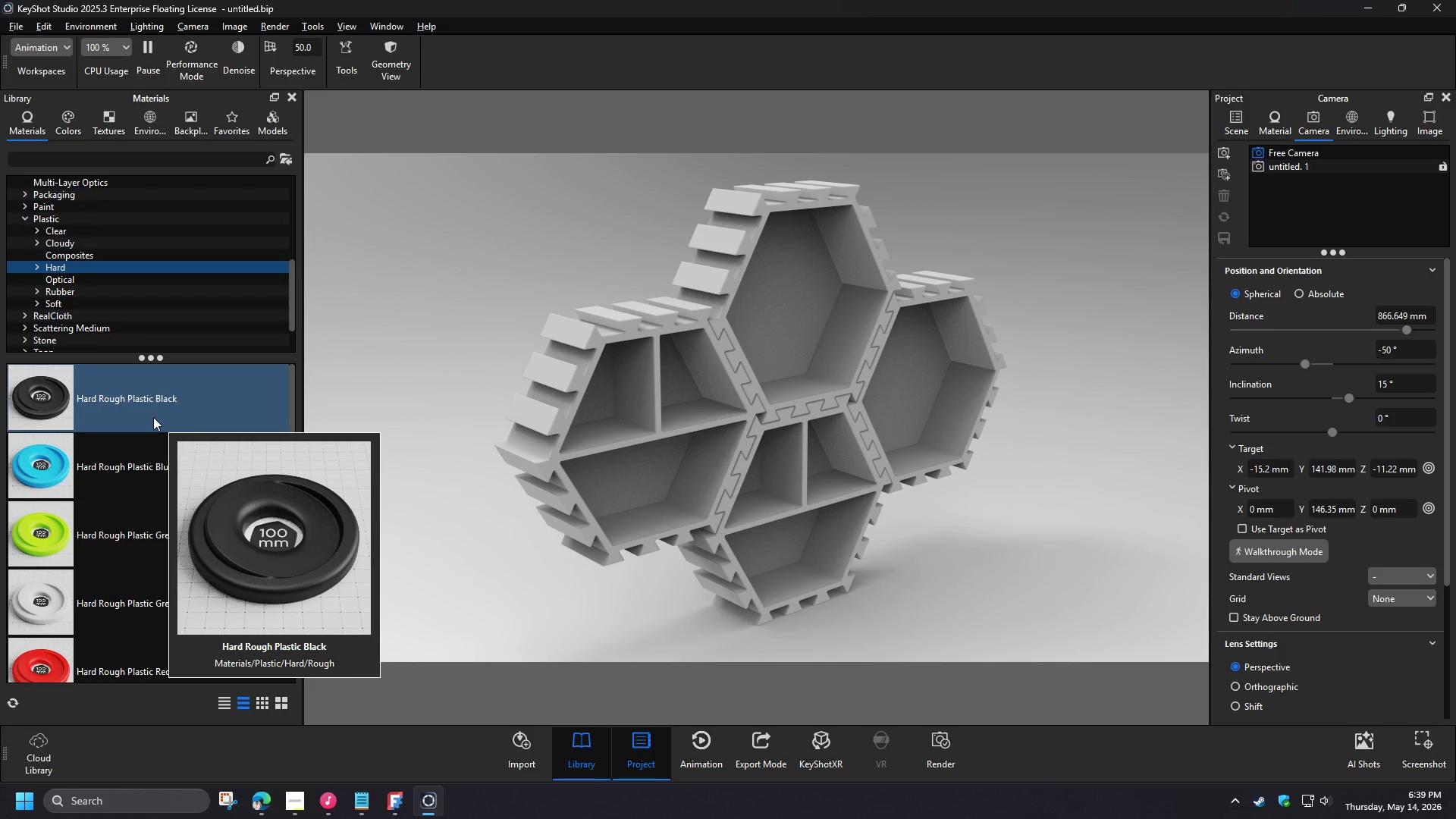 
wait(10.38)
 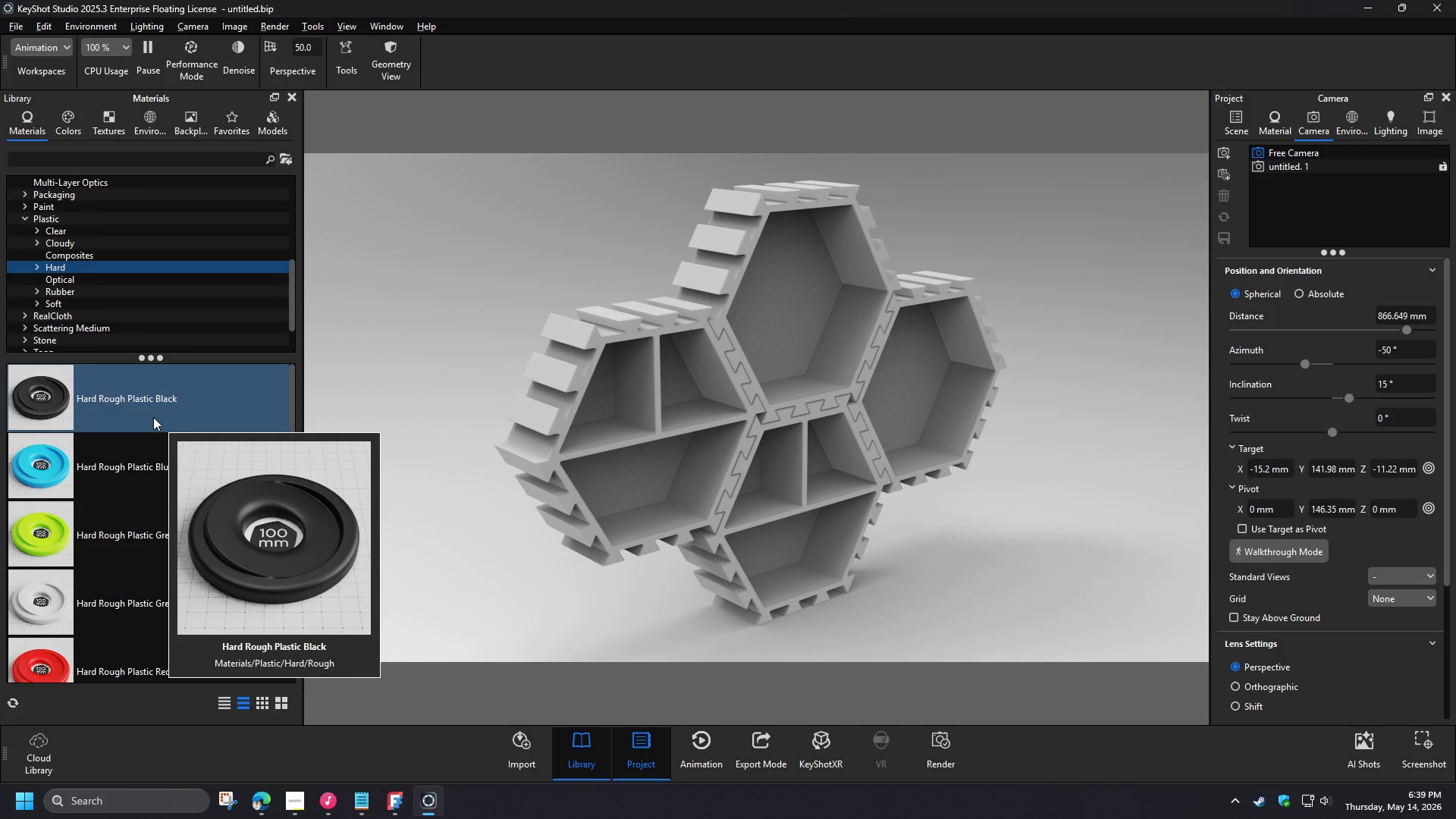 
left_click_drag(start_coordinate=[152, 466], to_coordinate=[644, 388])
 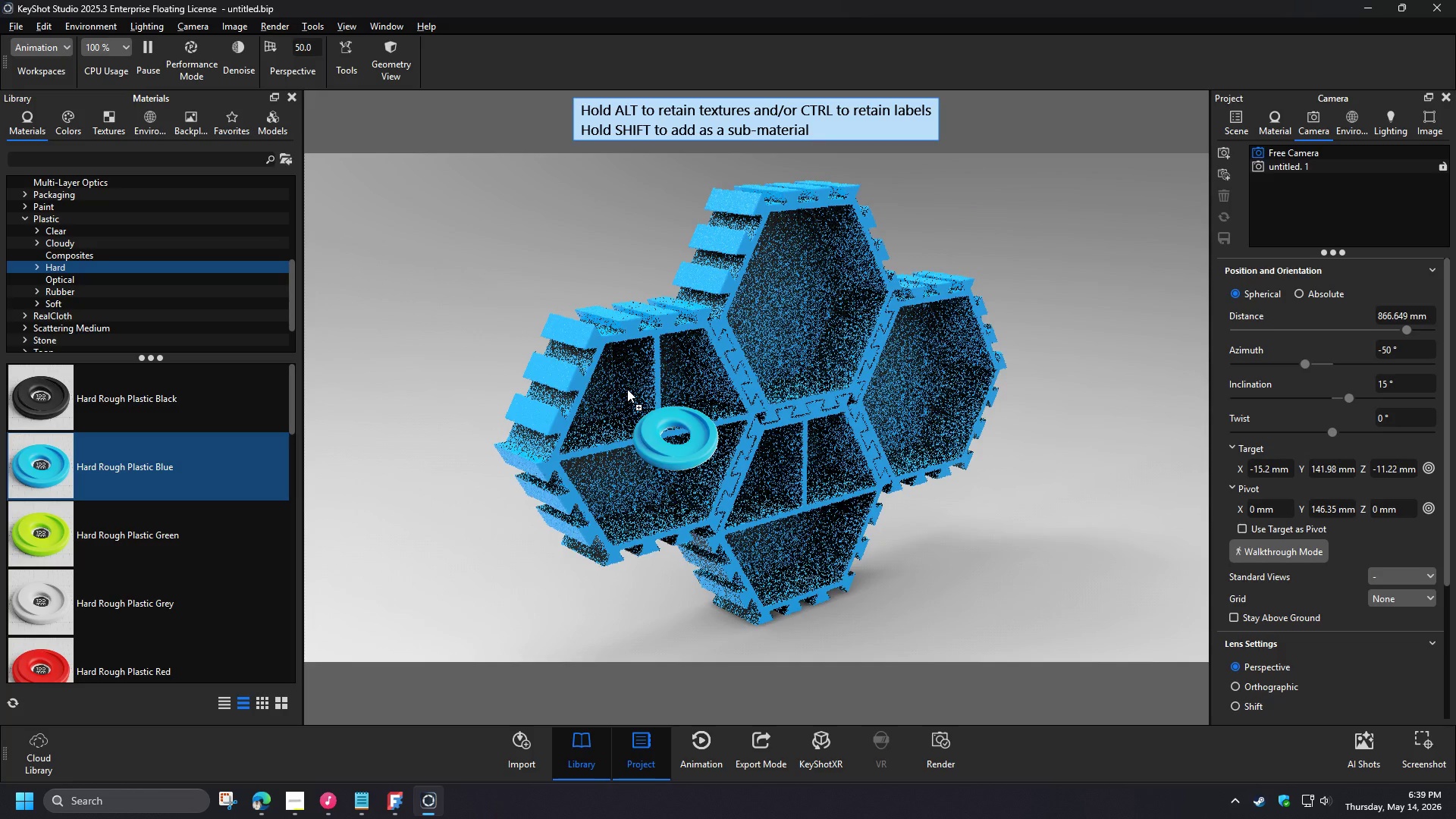 
left_click([1304, 169])
 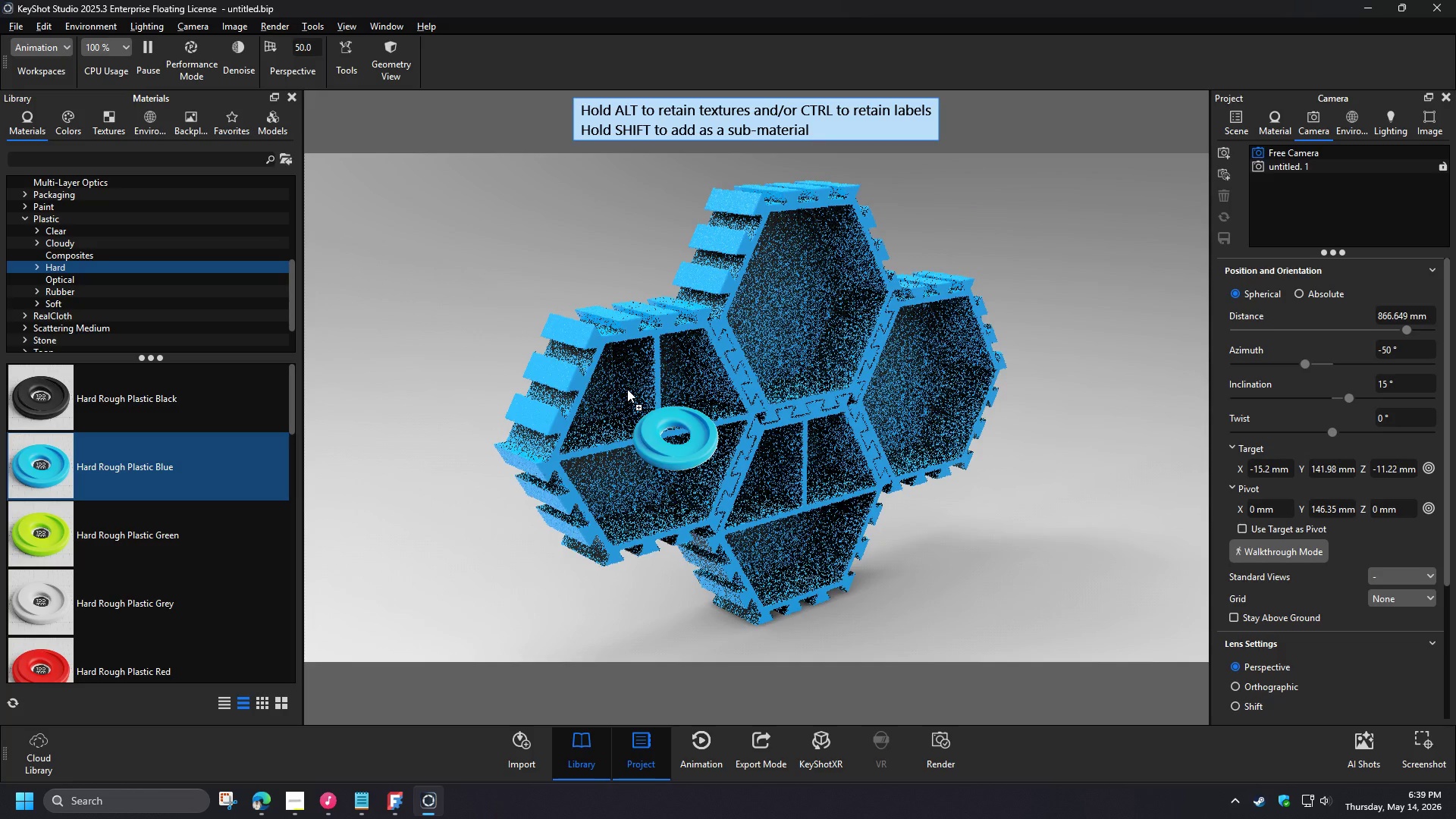 
key(Delete)
 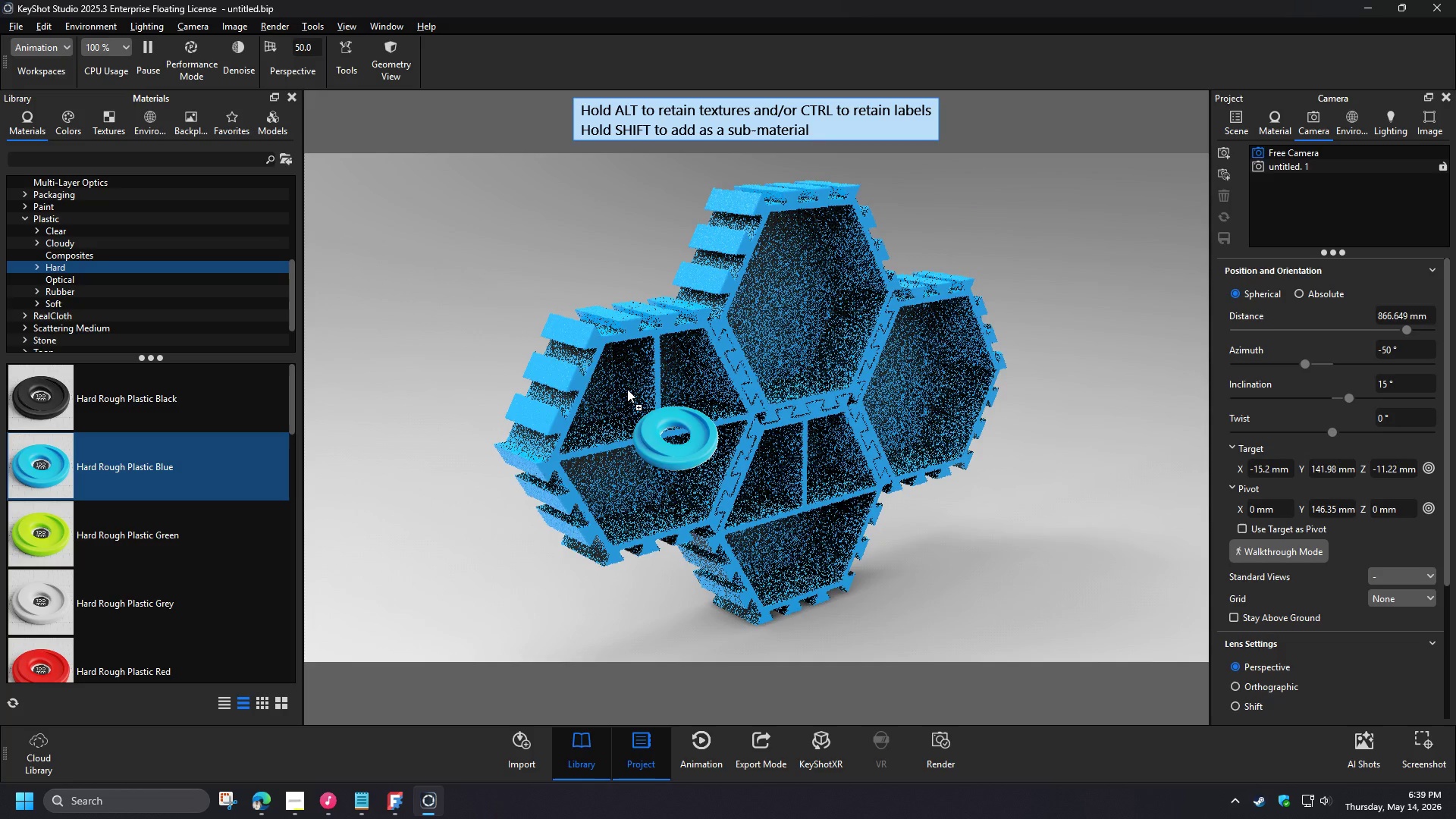 
left_click([1276, 121])
 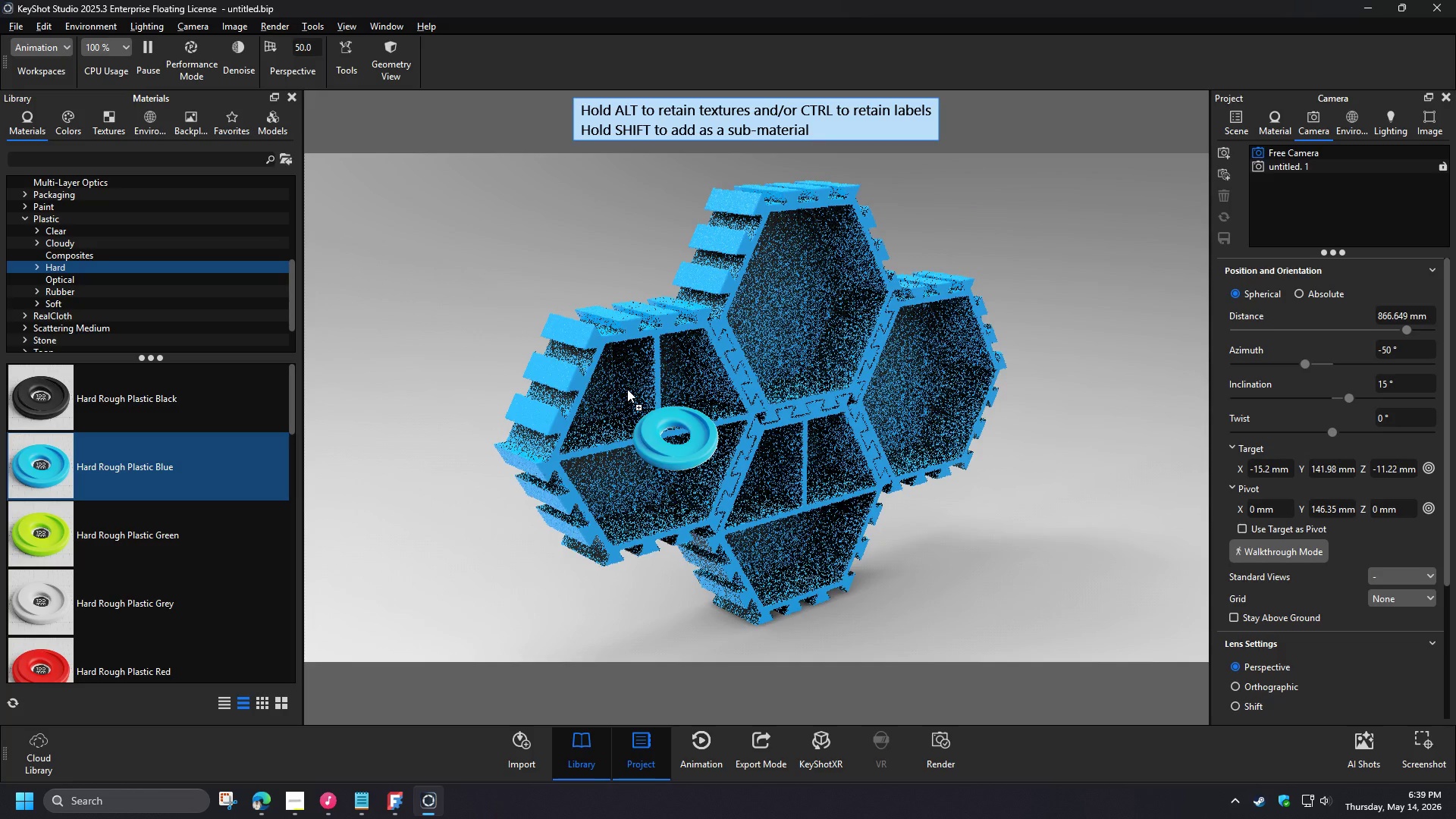 
double_click([1281, 529])
 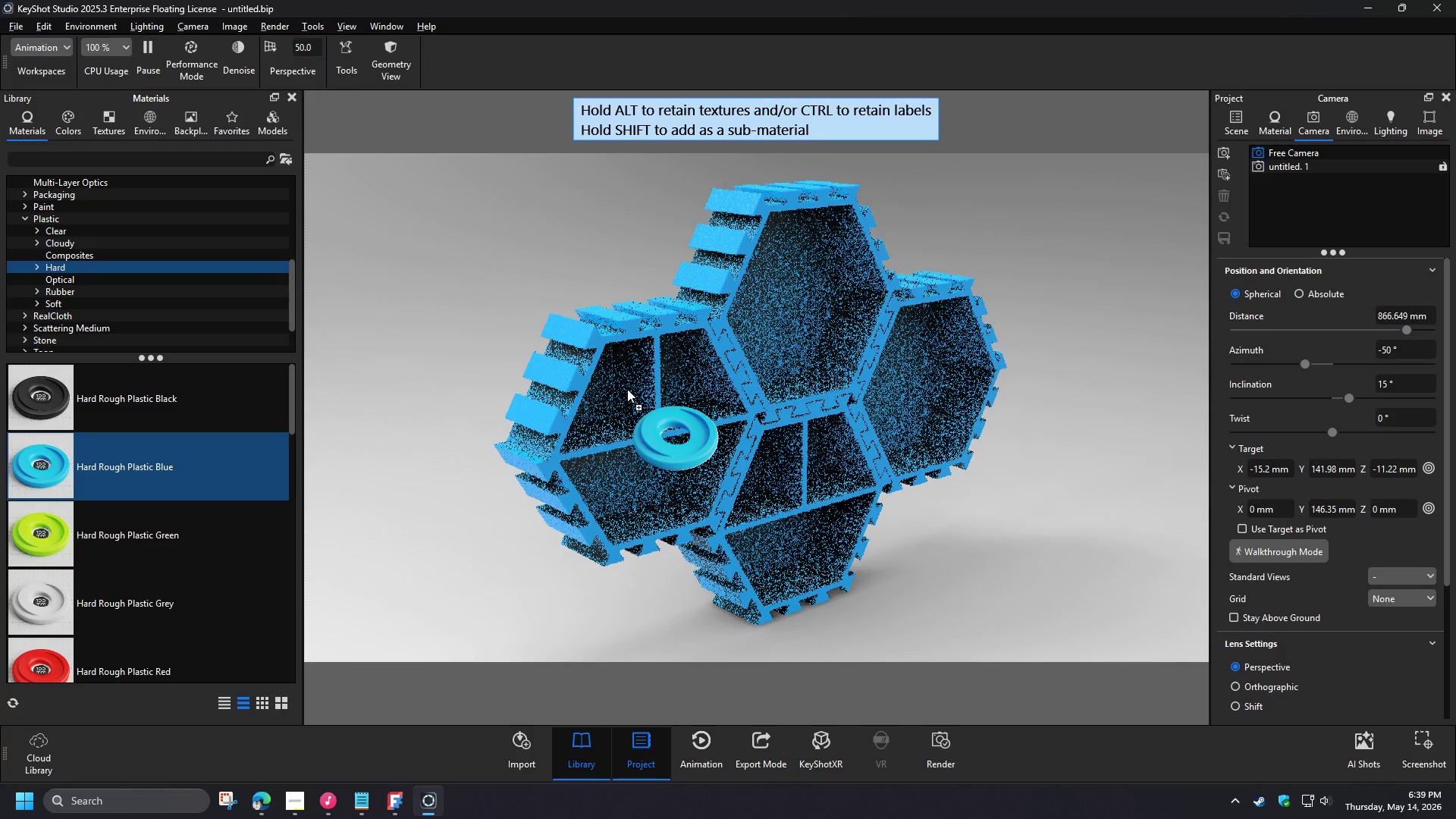 
left_click([263, 811])
 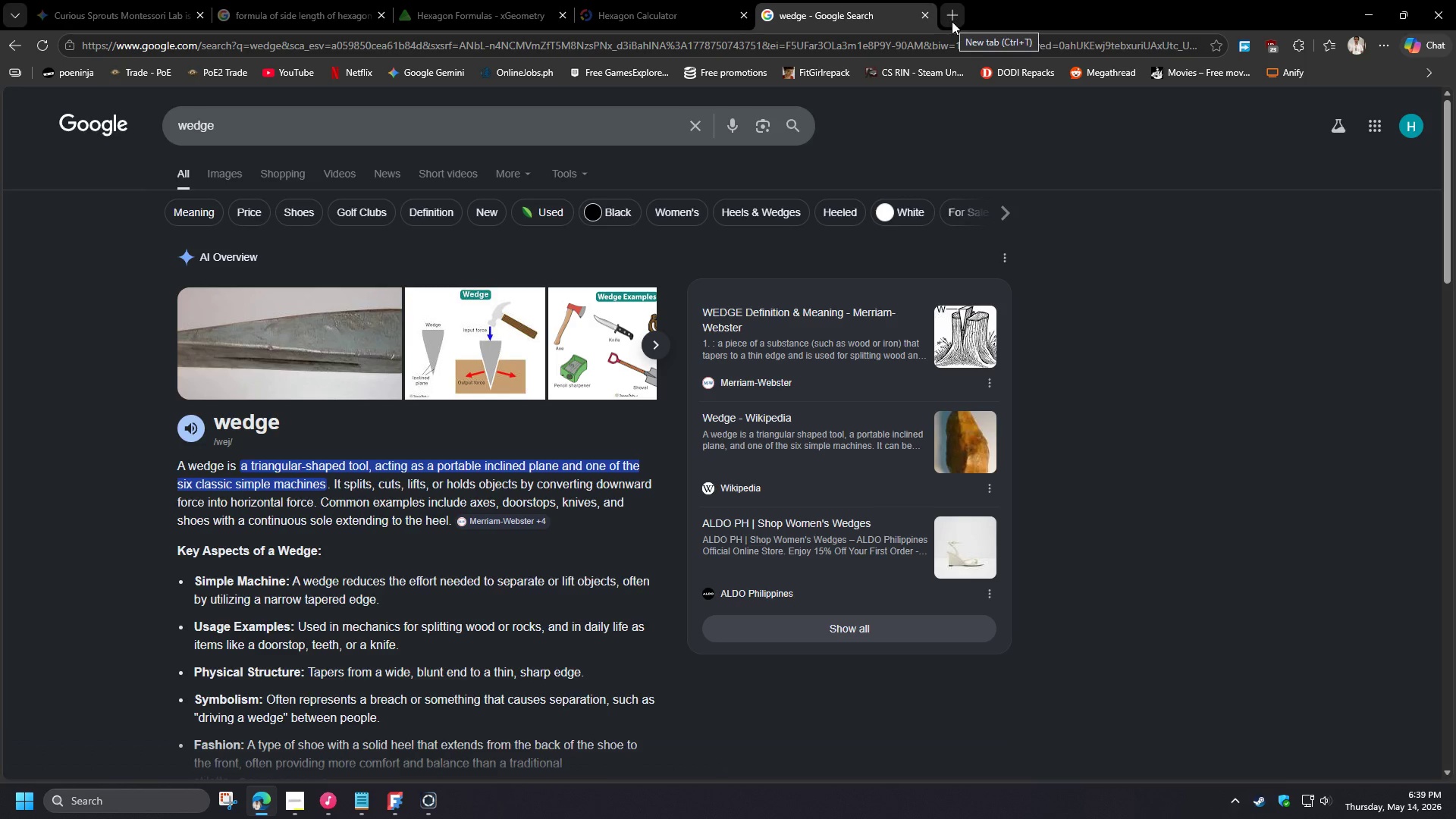 
left_click([952, 21])
 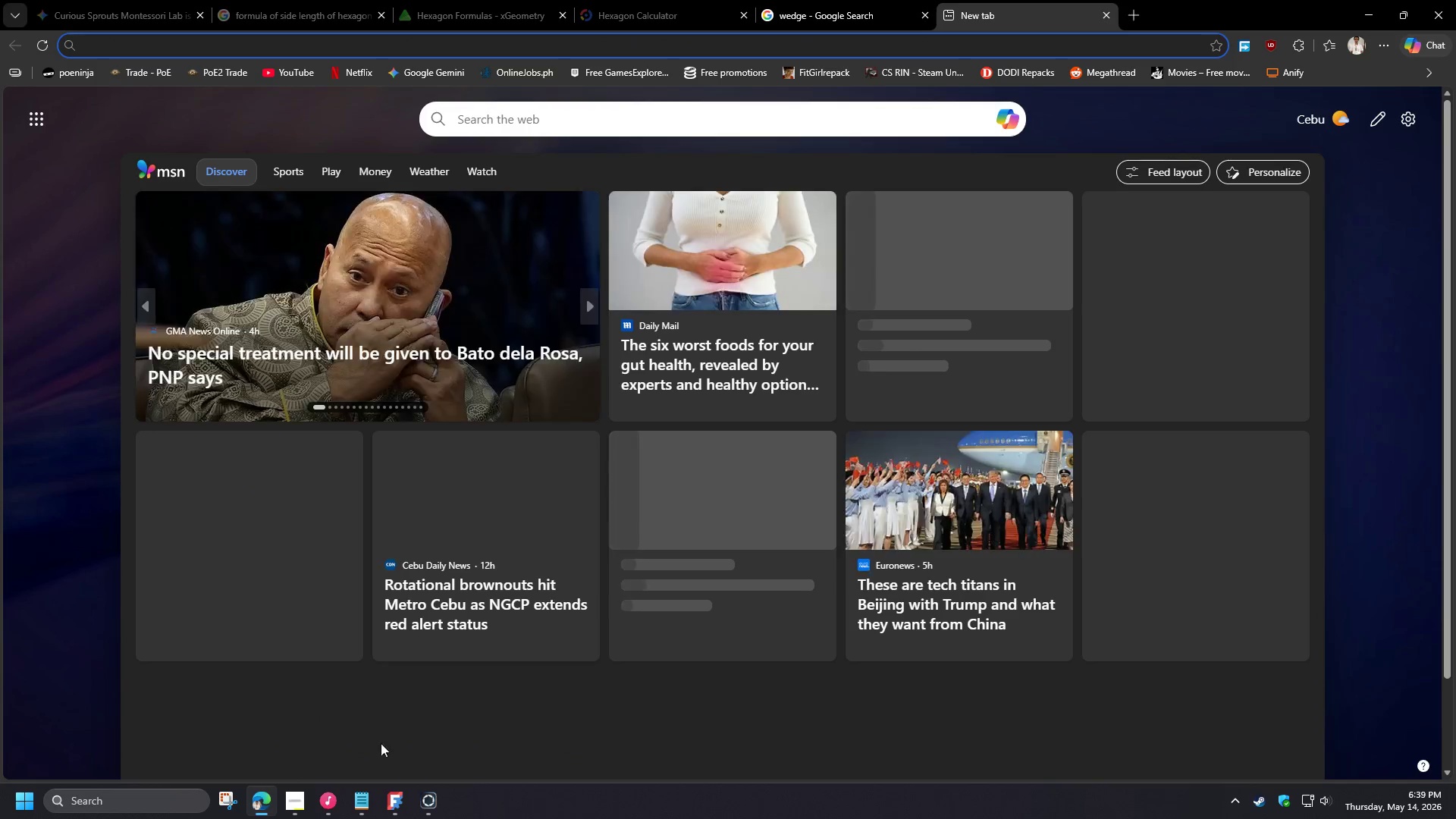 
left_click([290, 818])